 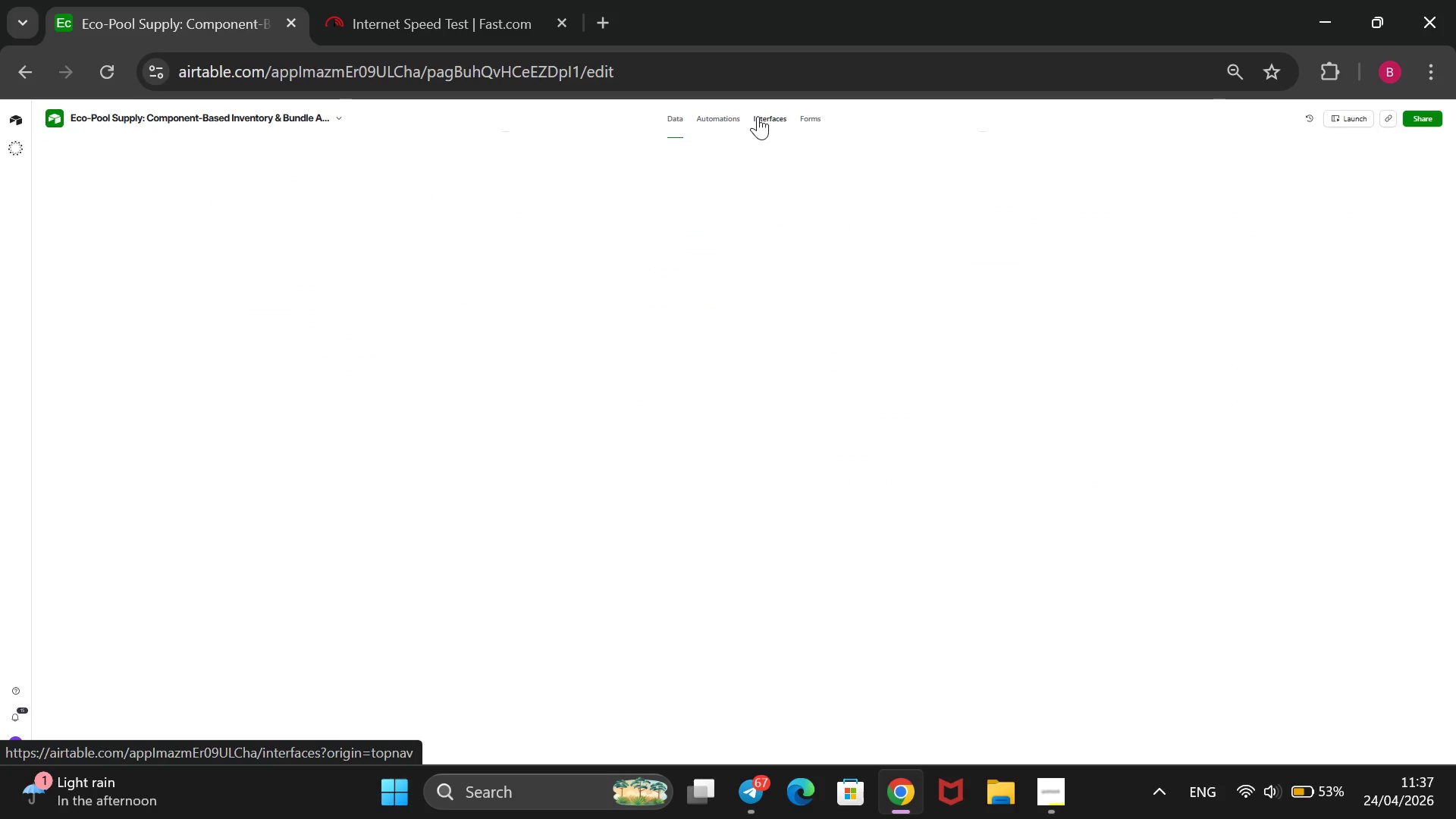 
left_click([985, 777])
 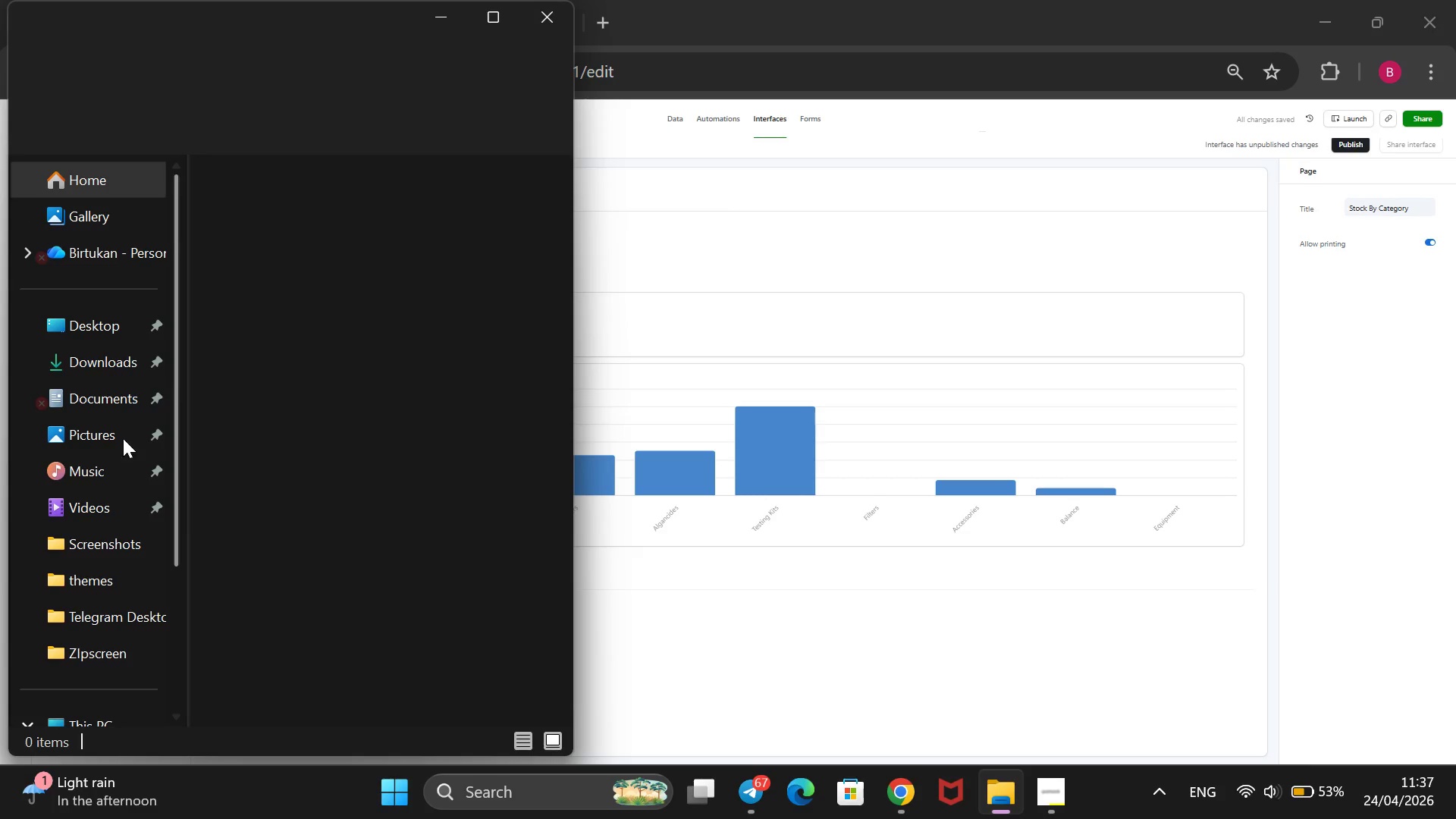 
wait(5.58)
 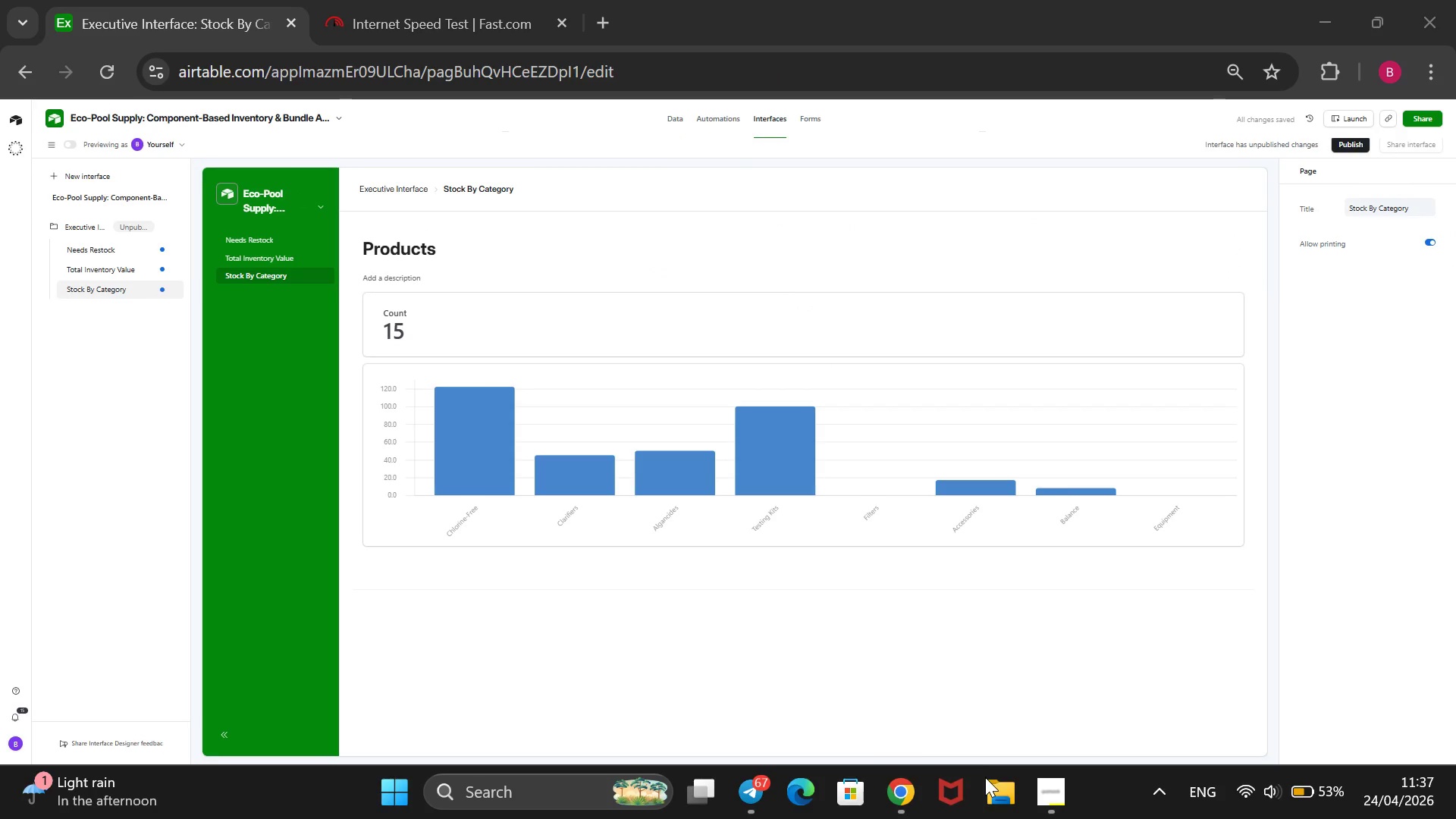 
left_click([99, 532])
 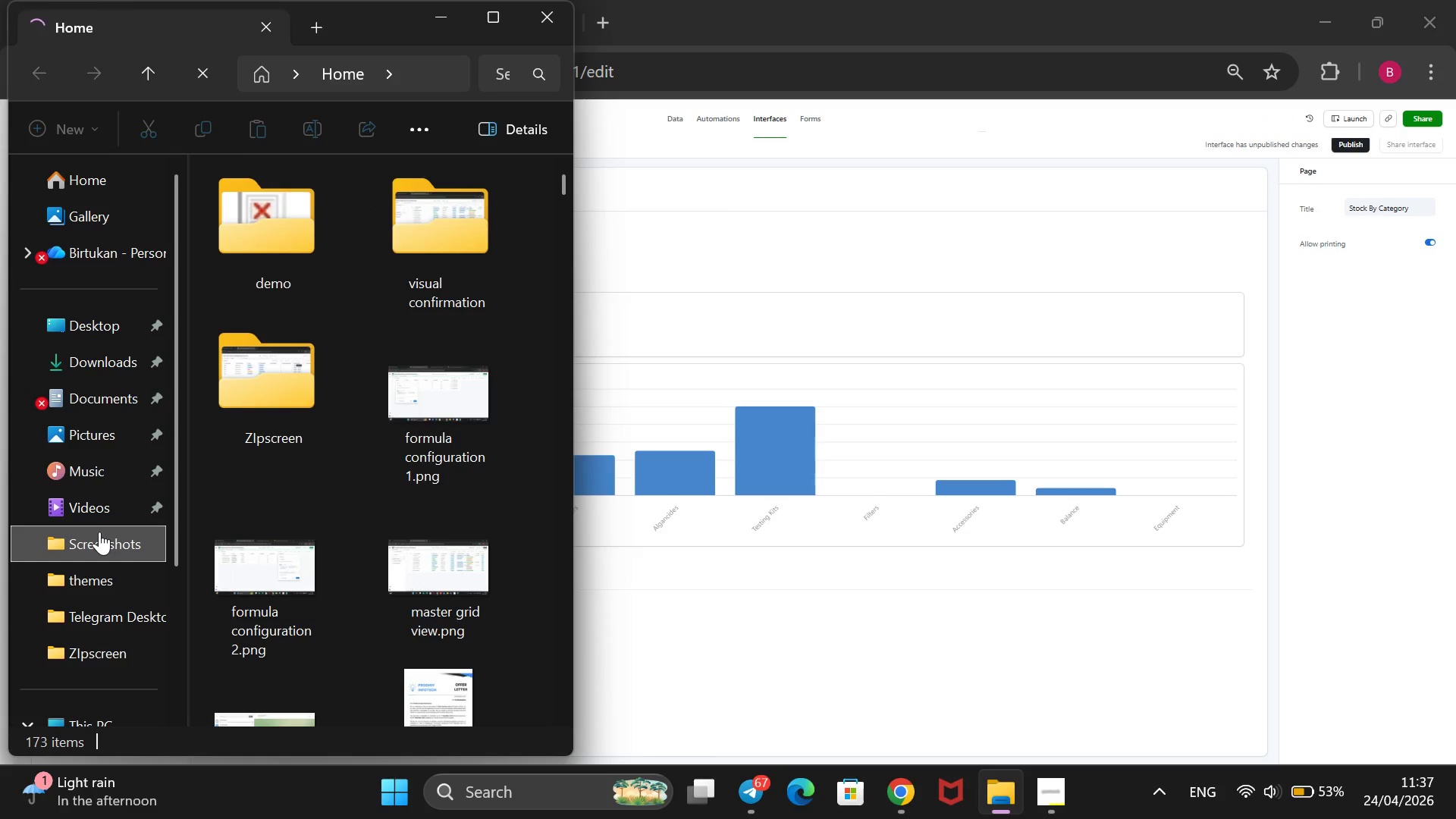 
scroll: coordinate [319, 446], scroll_direction: down, amount: 106.0
 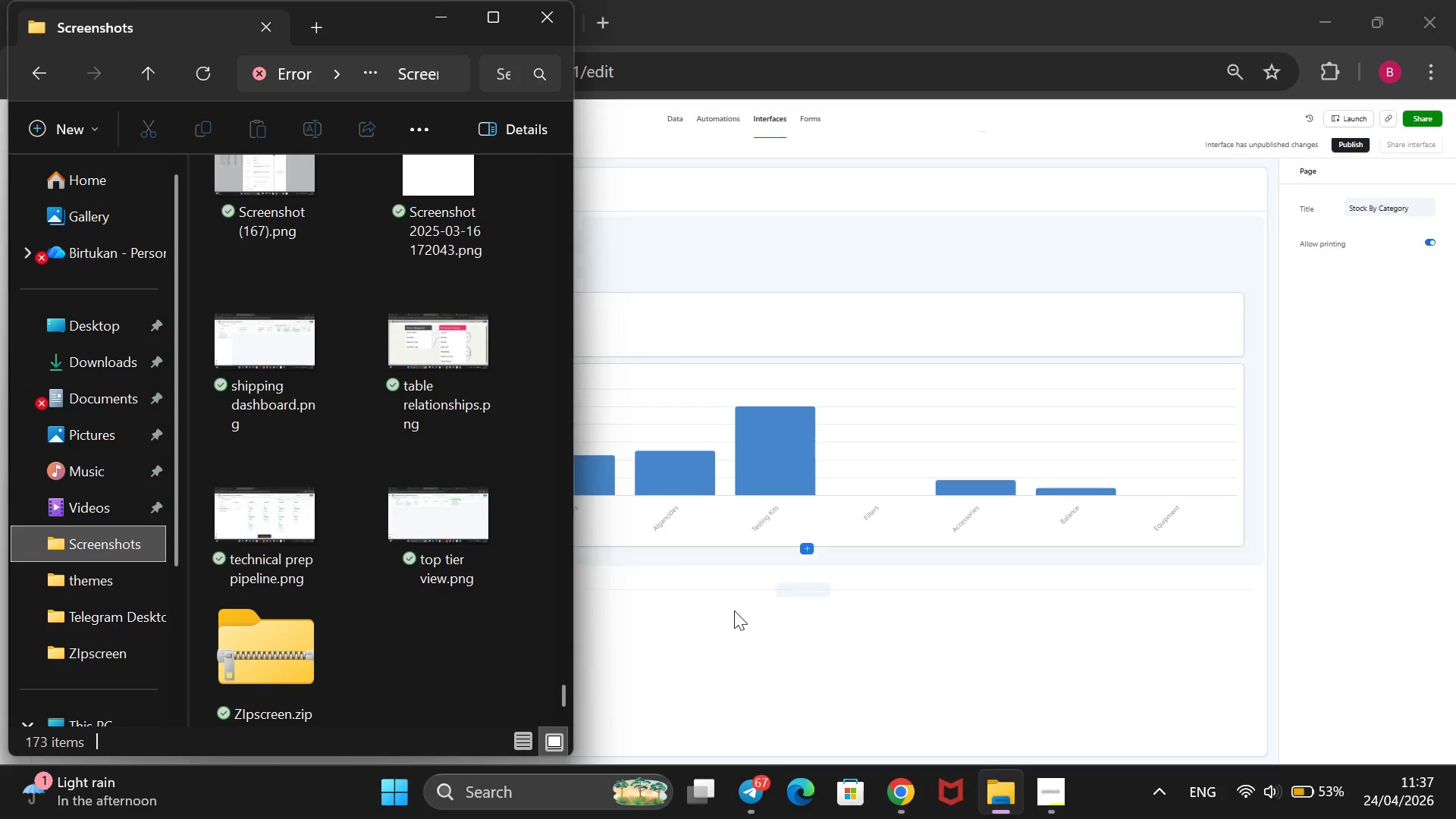 
left_click([734, 612])